 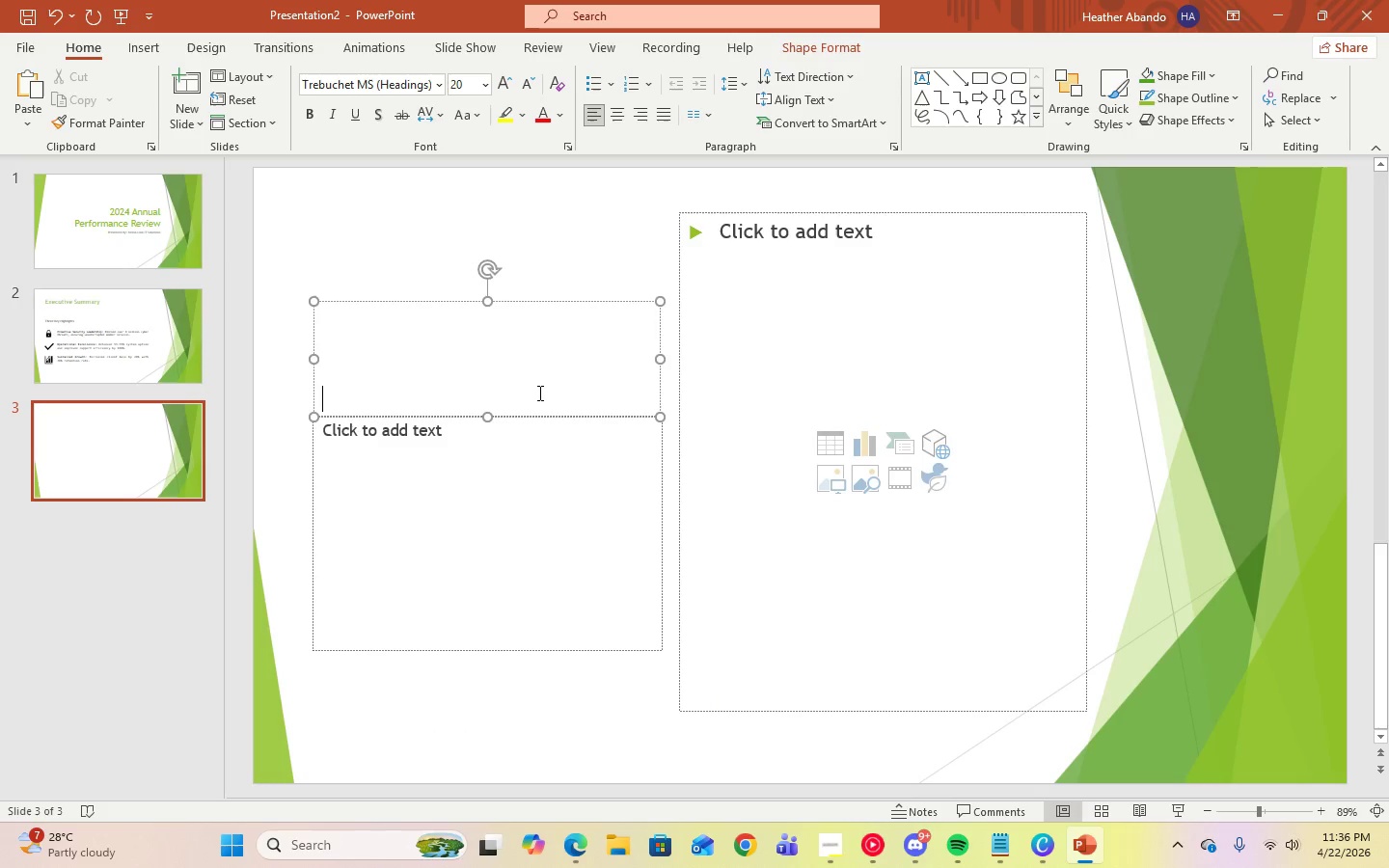 
key(Control+V)
 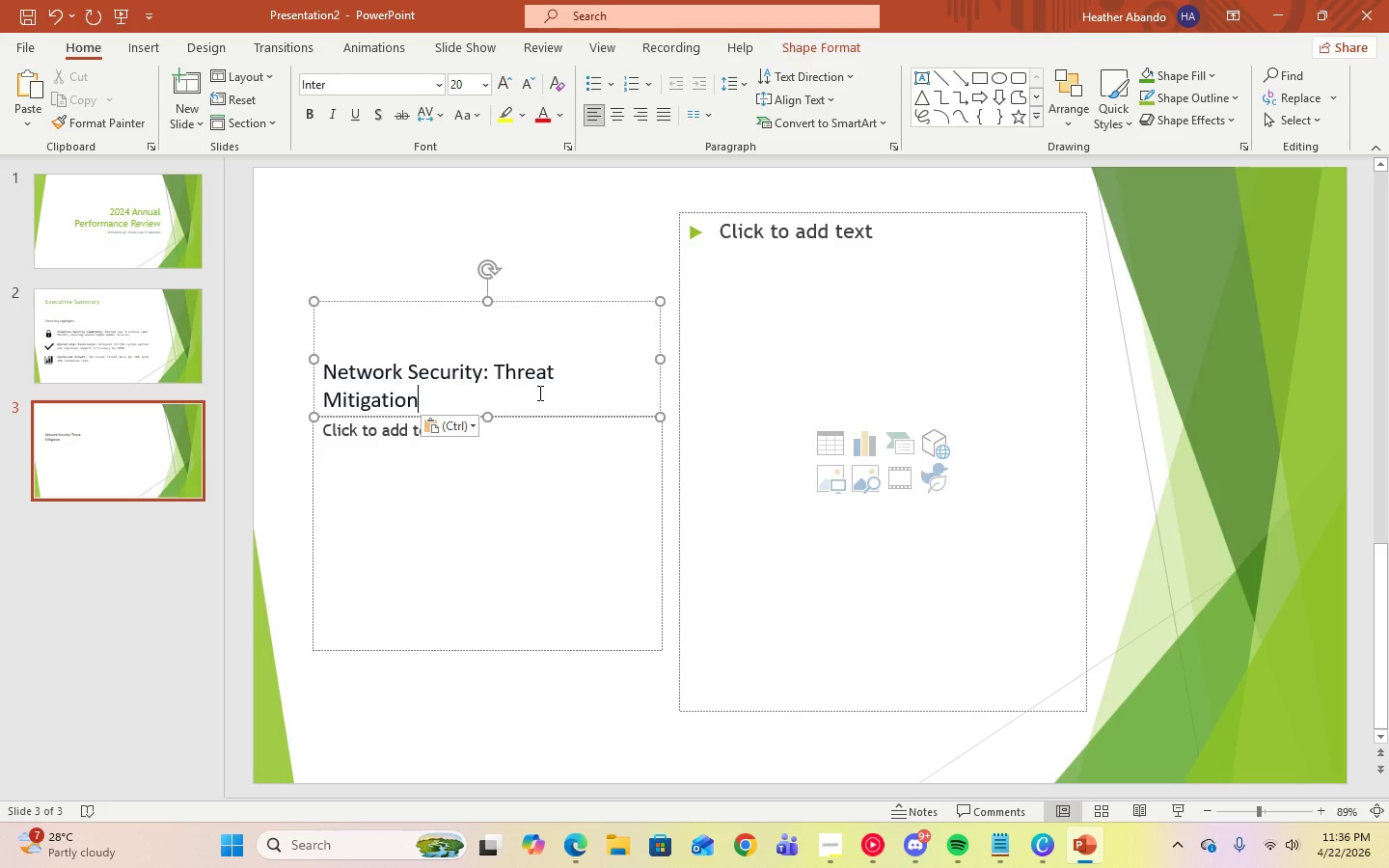 
hold_key(key=ControlLeft, duration=2.25)
 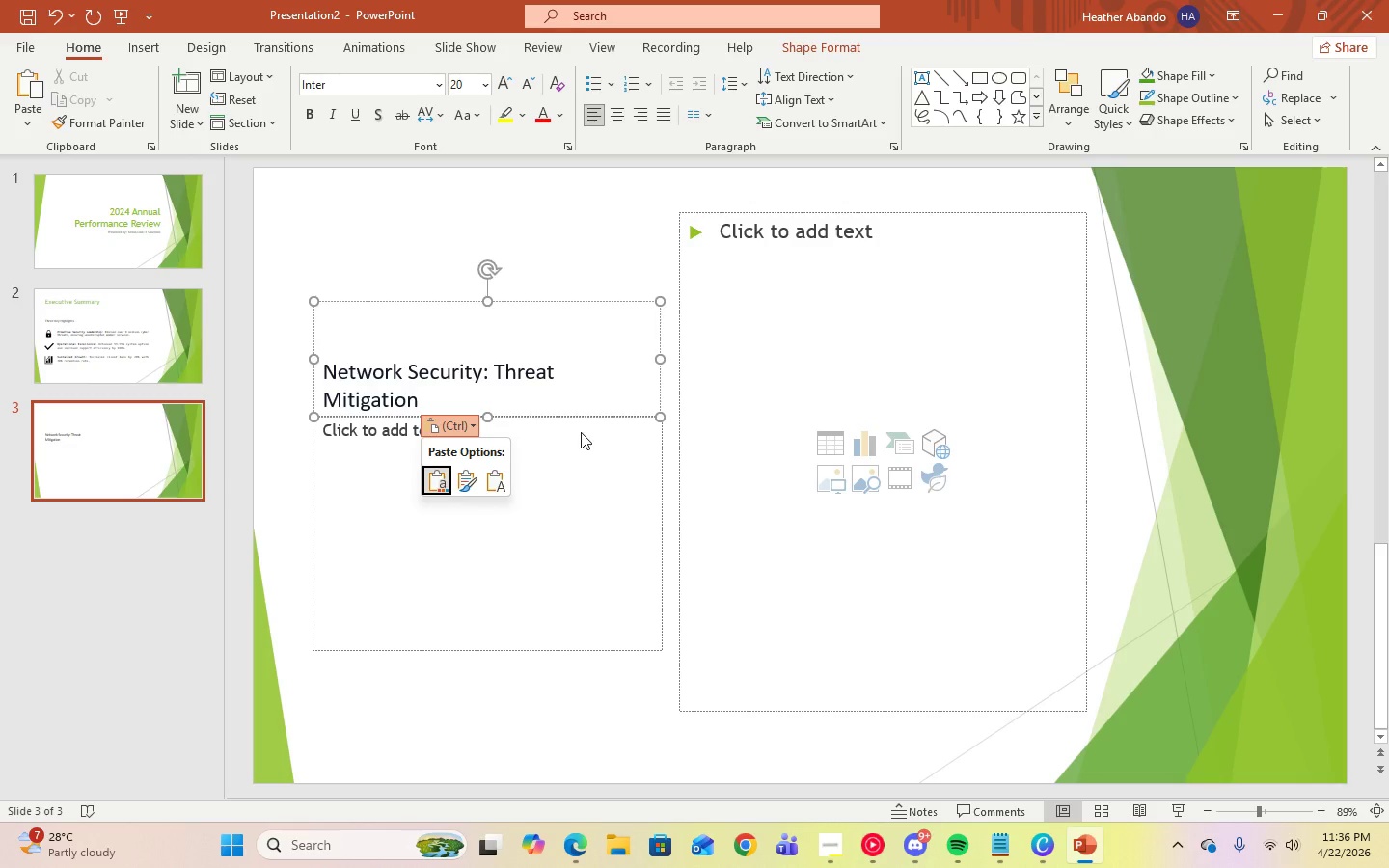 
key(Control+A)
 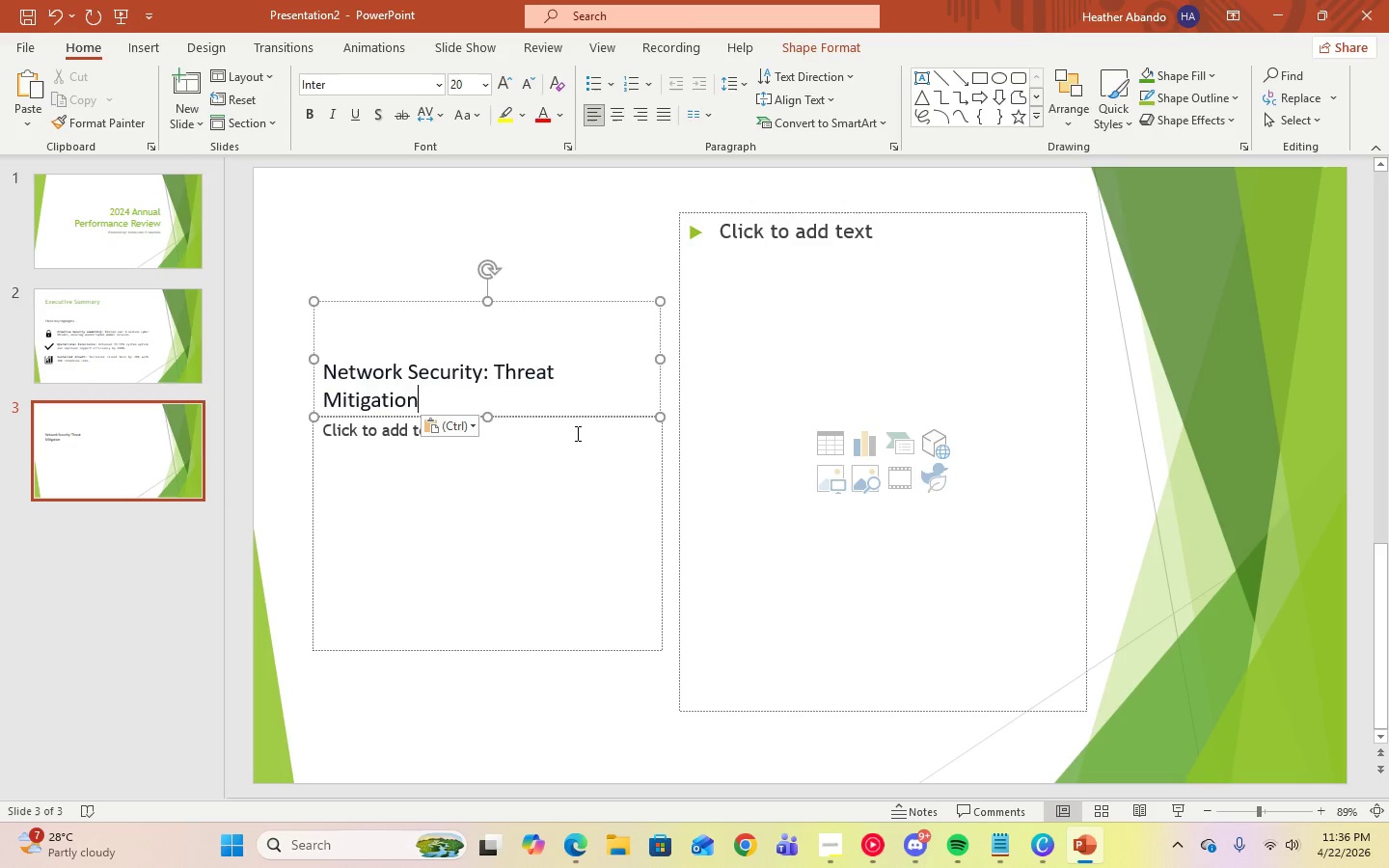 
double_click([438, 389])
 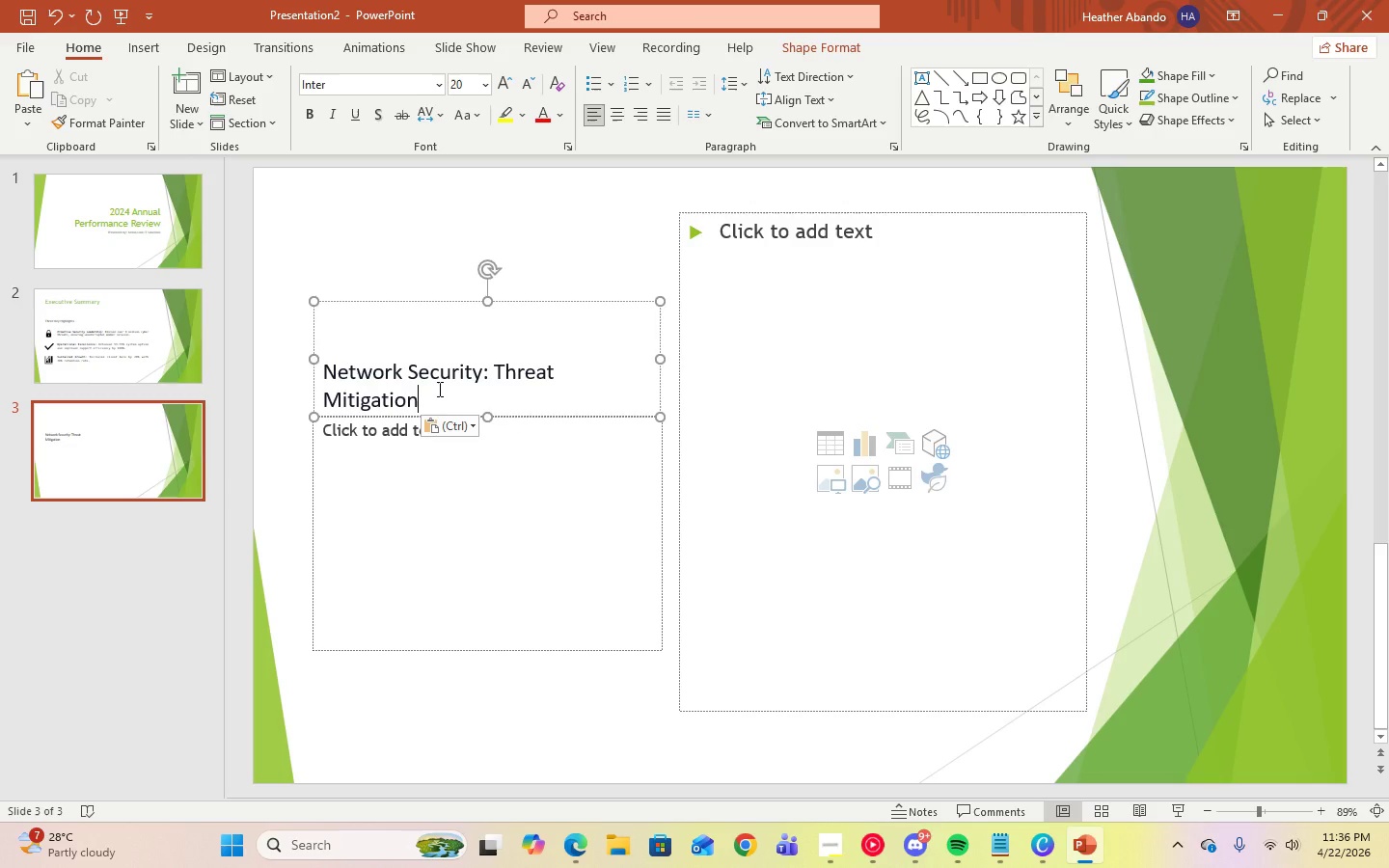 
key(Control+A)
 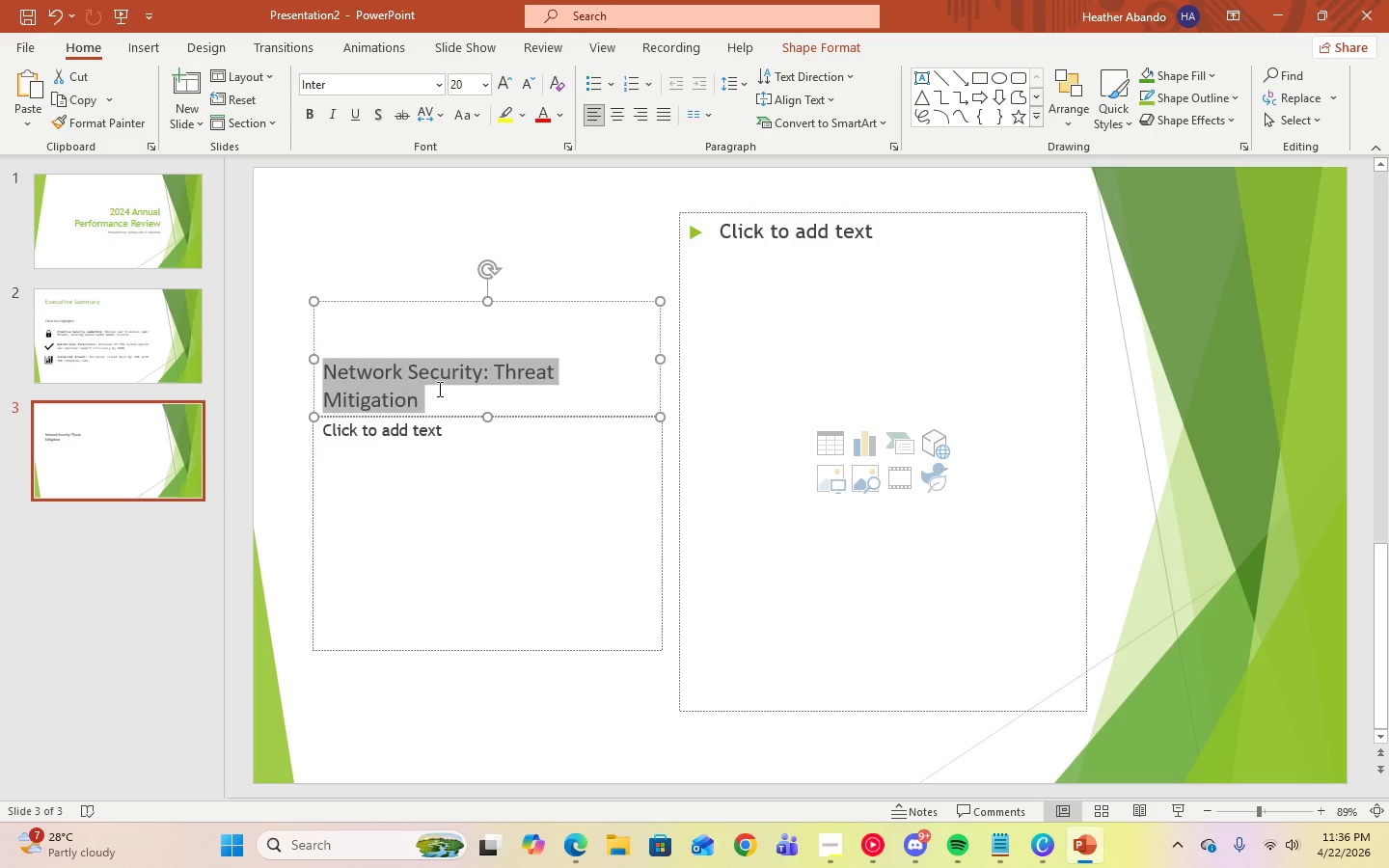 
key(Backspace)
type(network )
 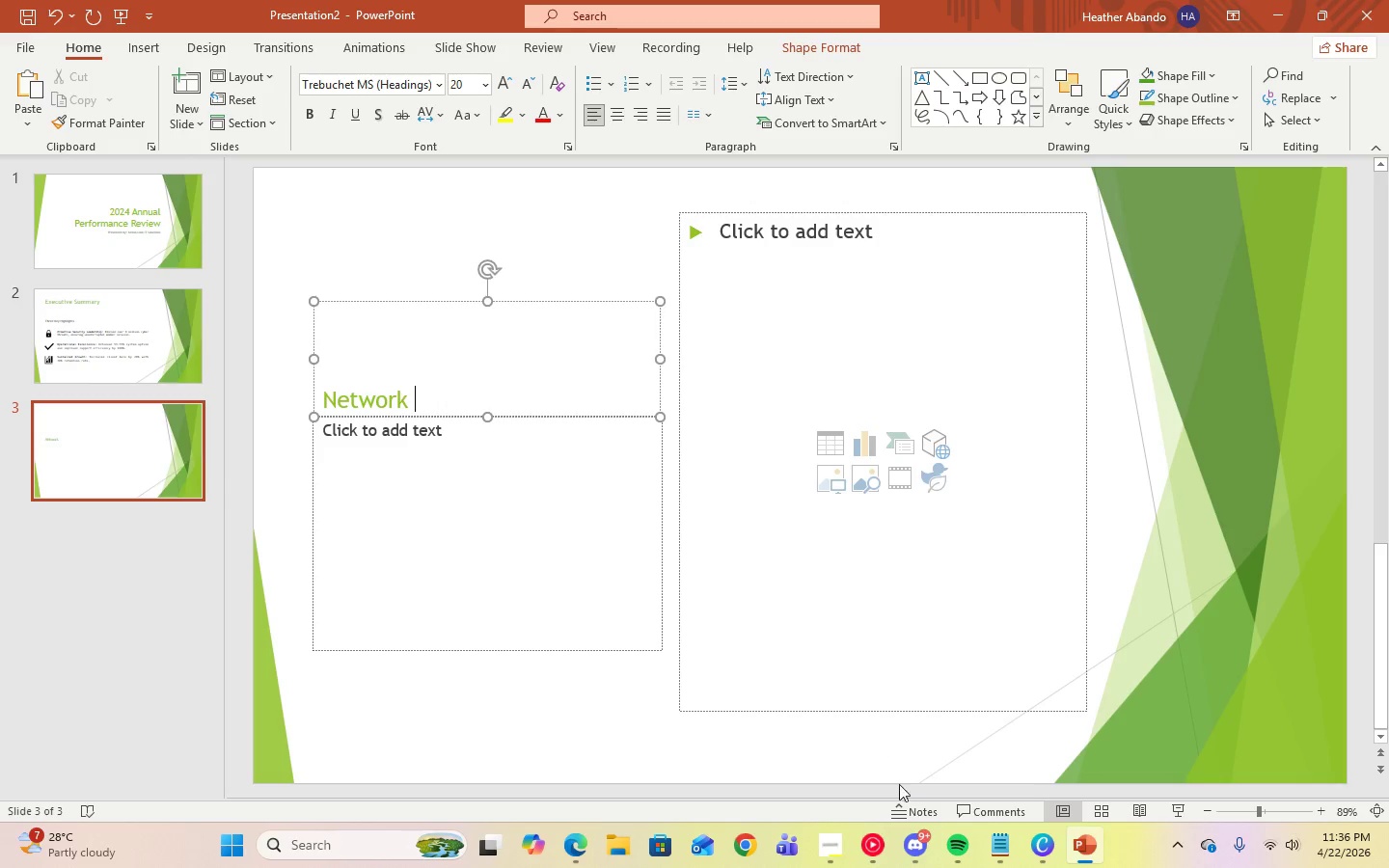 
left_click([833, 839])